 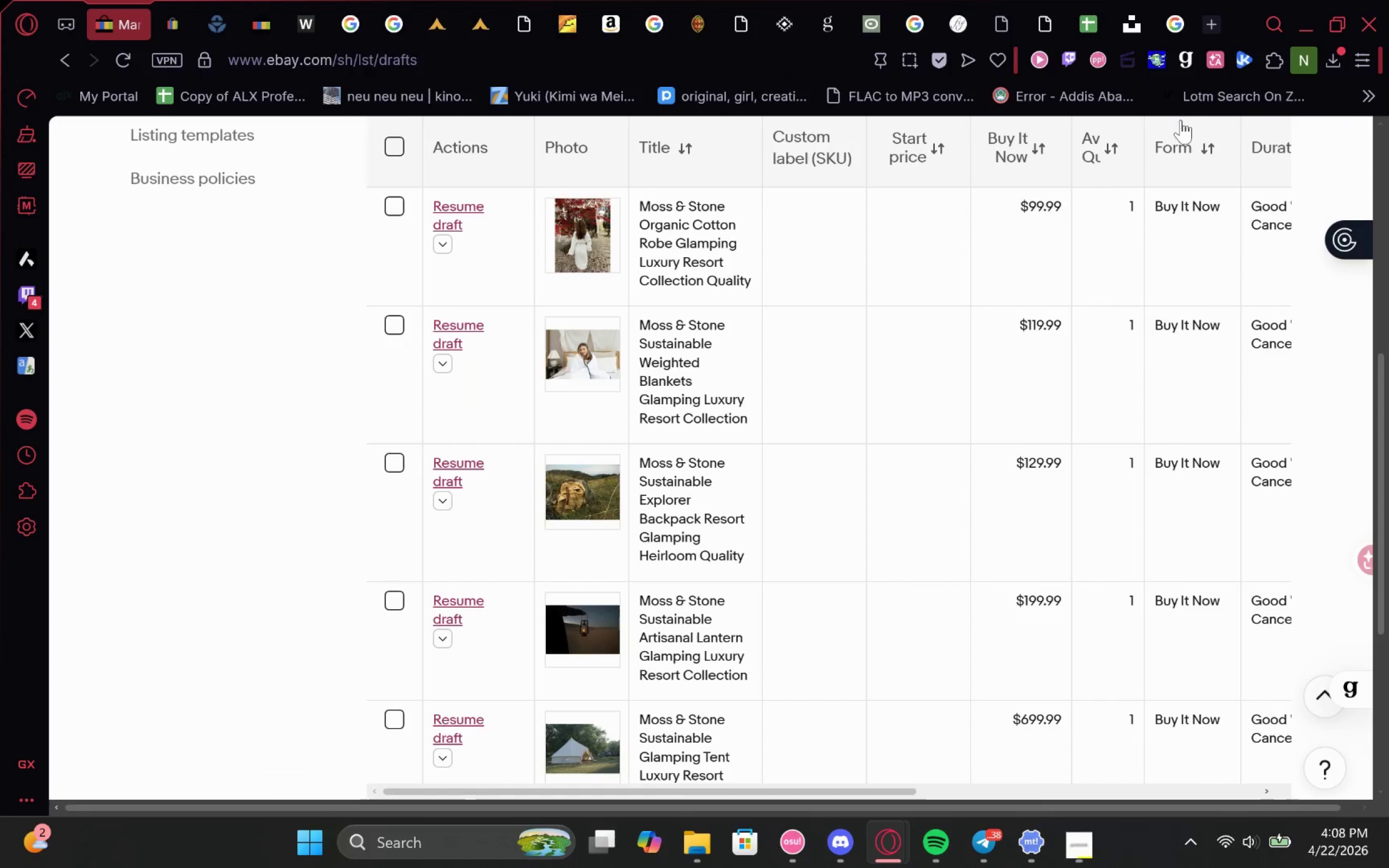 
scroll: coordinate [1033, 298], scroll_direction: up, amount: 2.0
 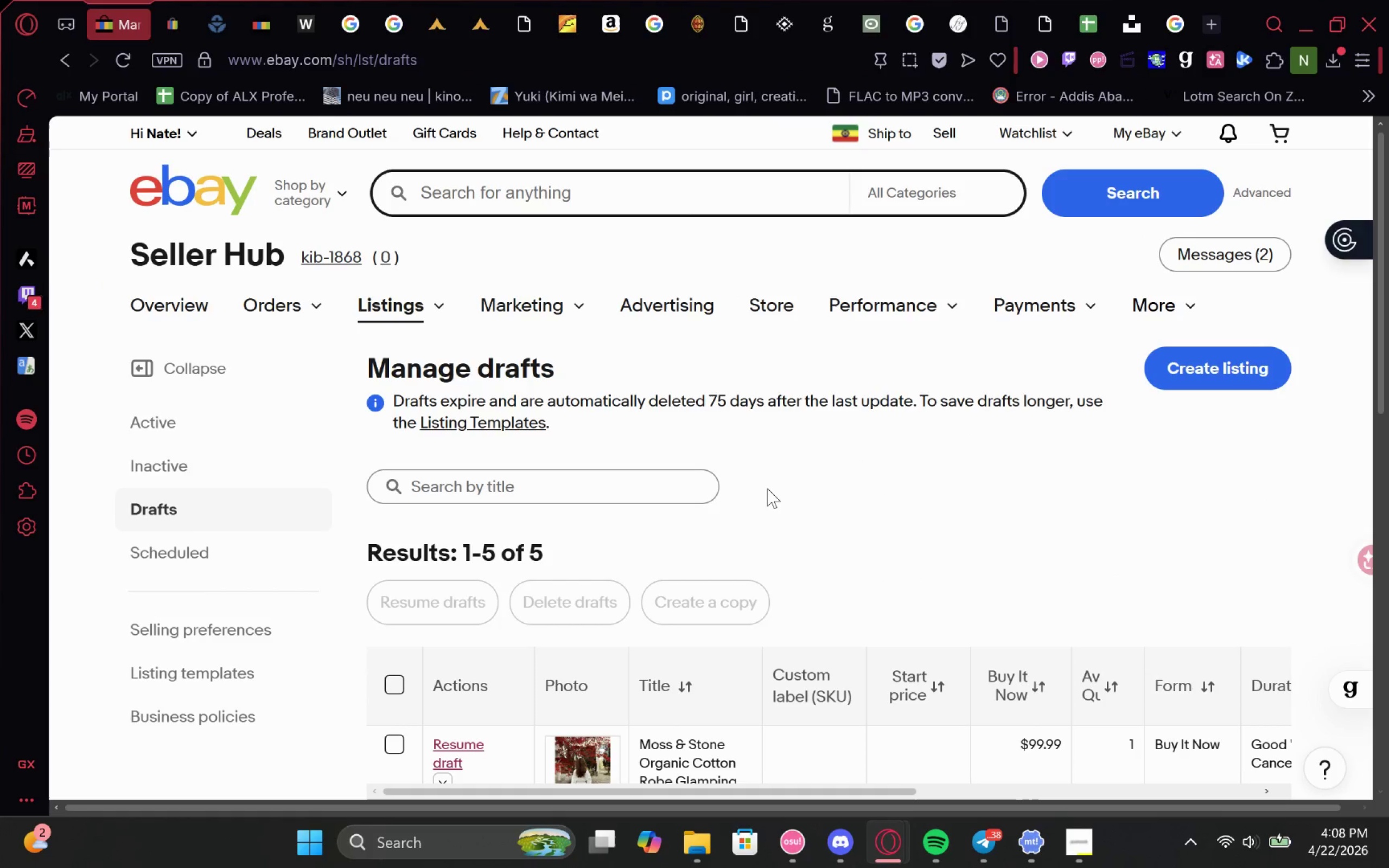 
wait(5.4)
 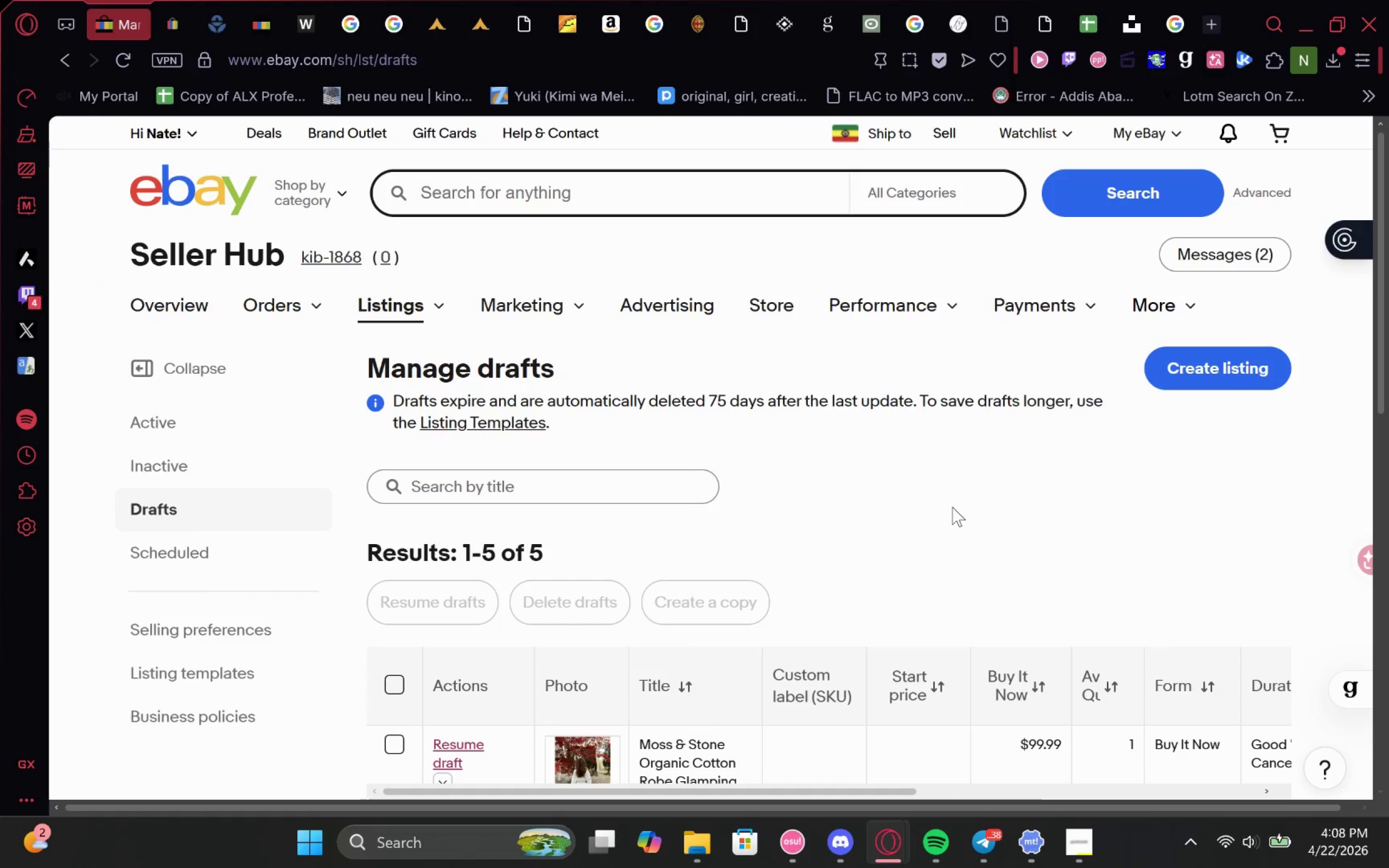 
left_click([235, 261])
 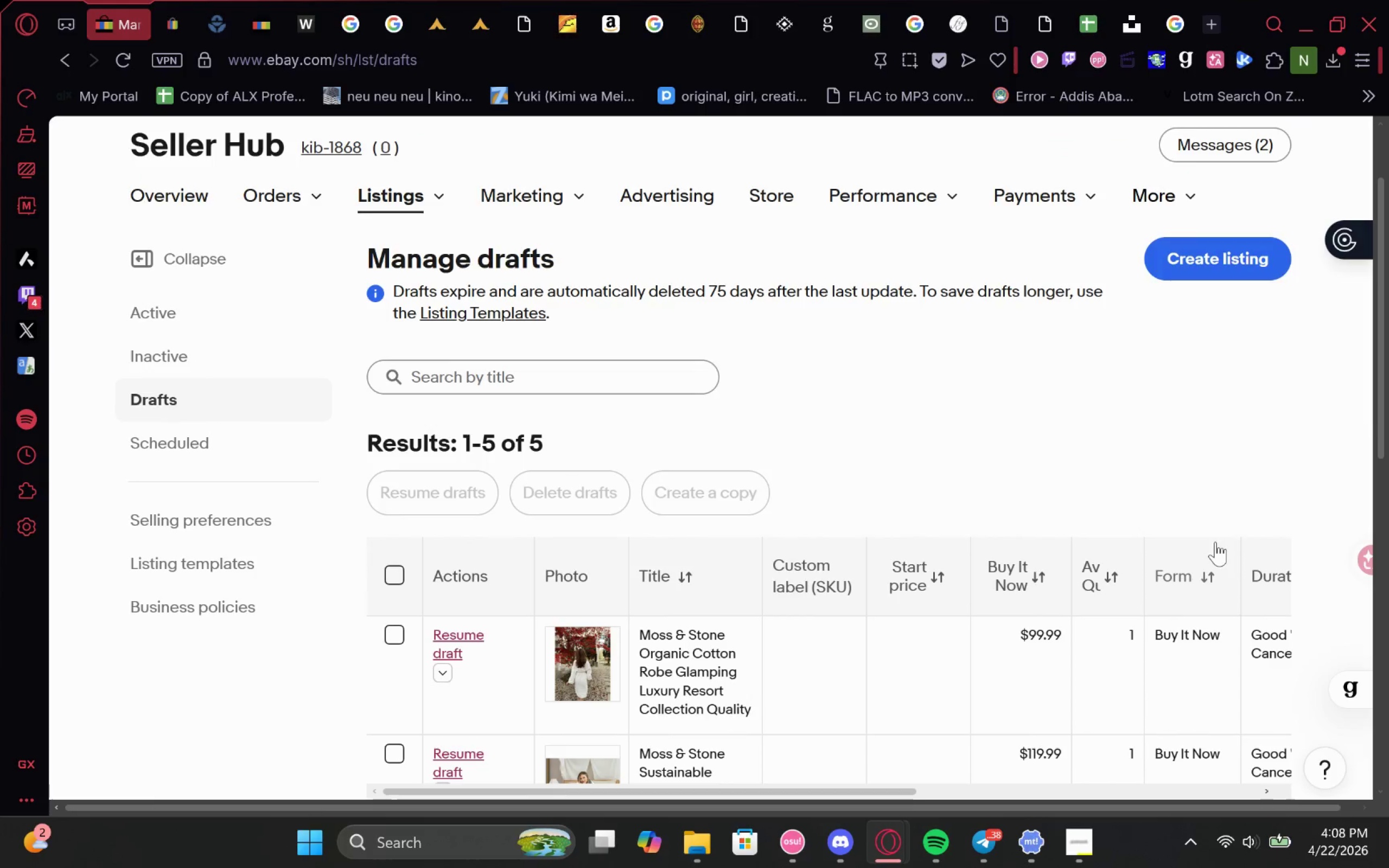 
wait(5.79)
 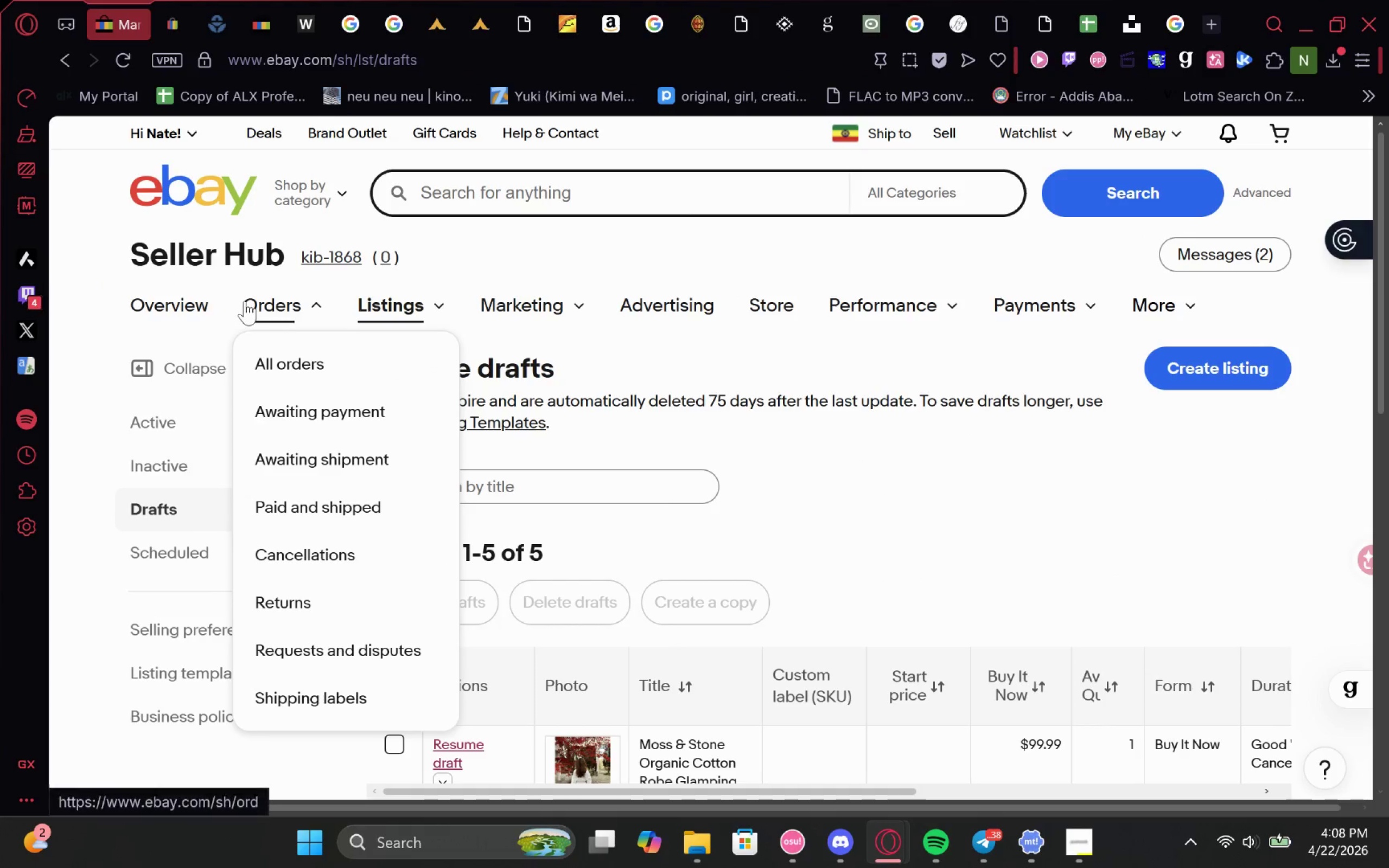 
mouse_move([1388, 831])
 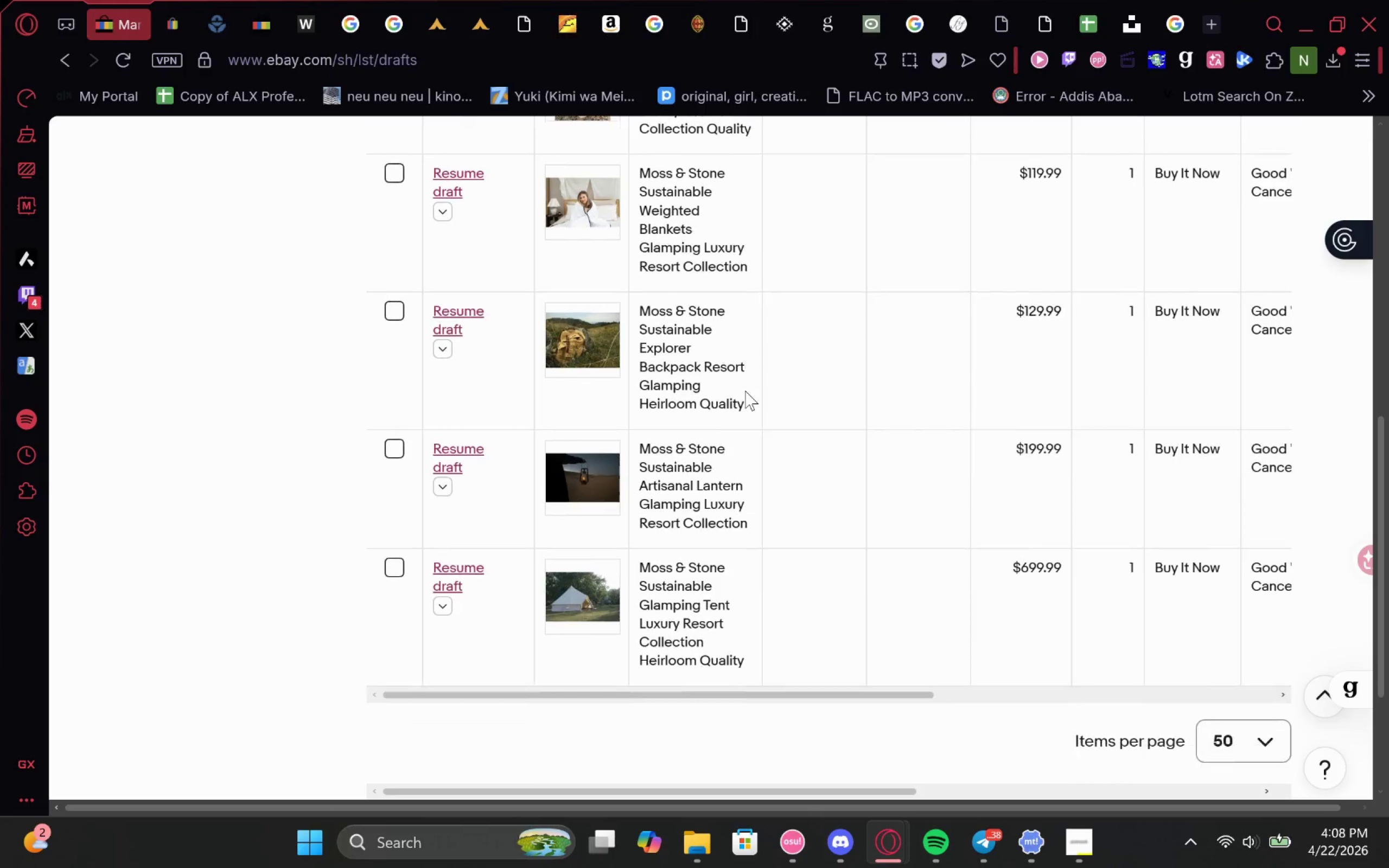 
wait(13.5)
 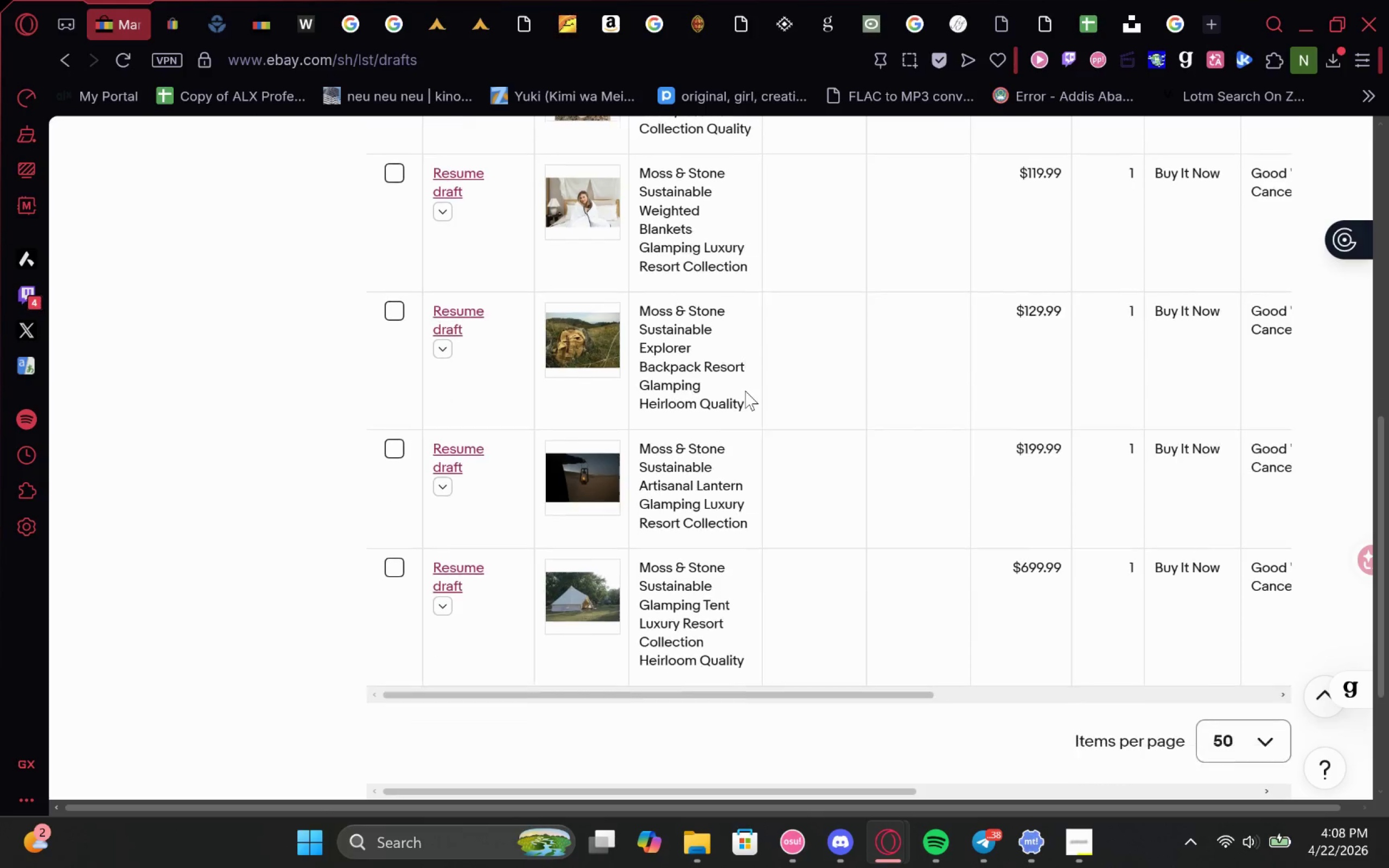 
mouse_move([728, 437])
 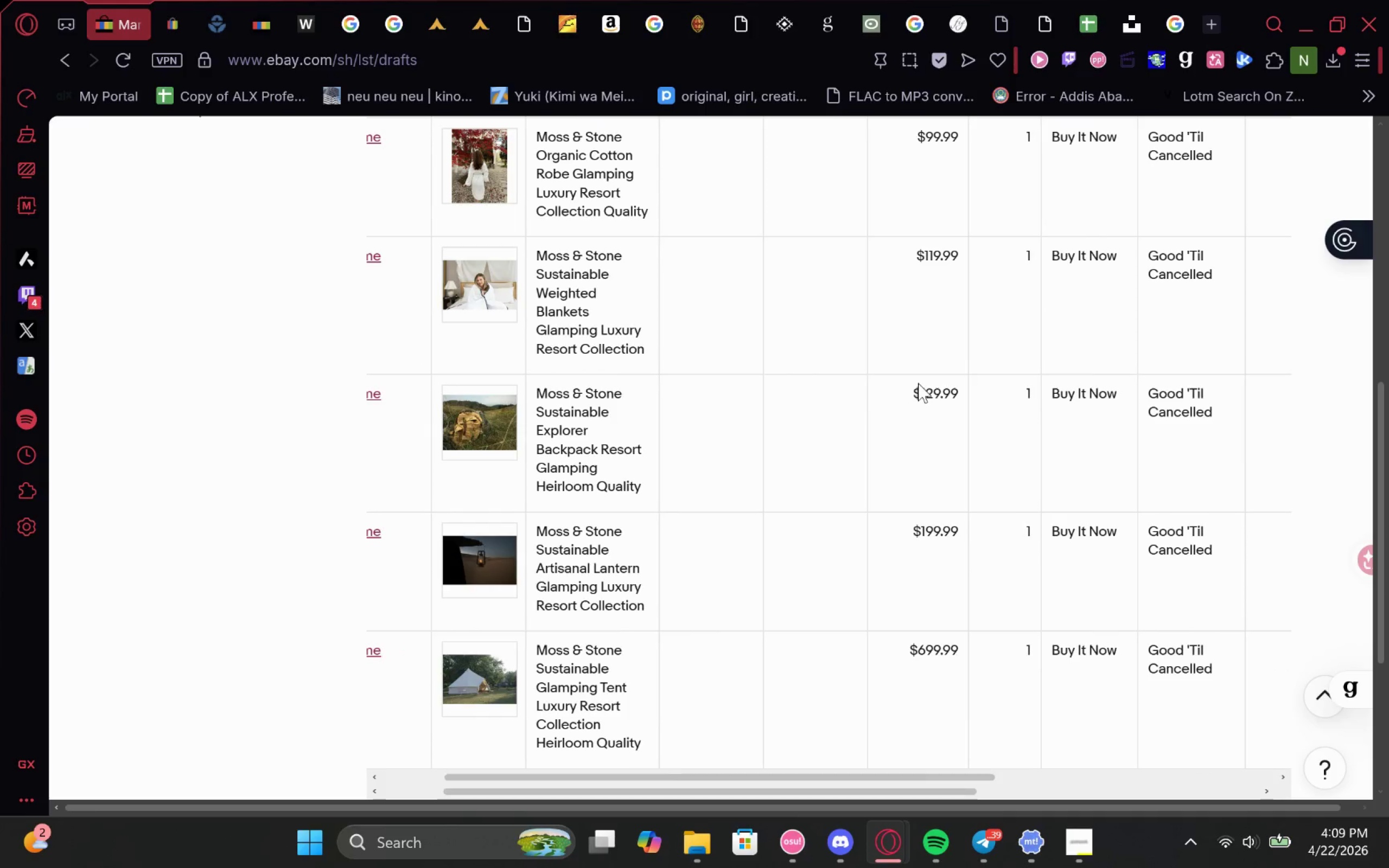 
wait(33.75)
 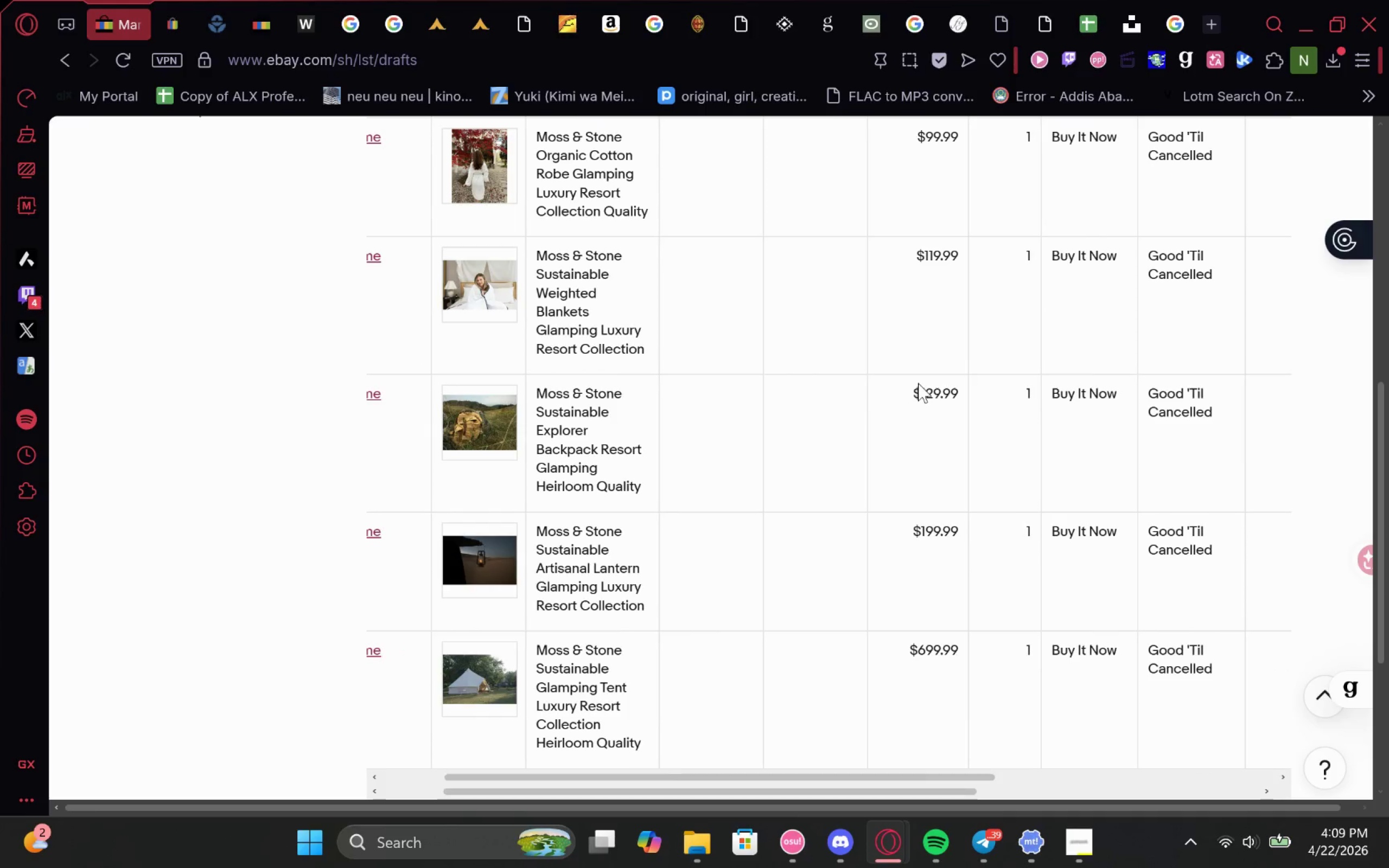 
mouse_move([863, 511])
 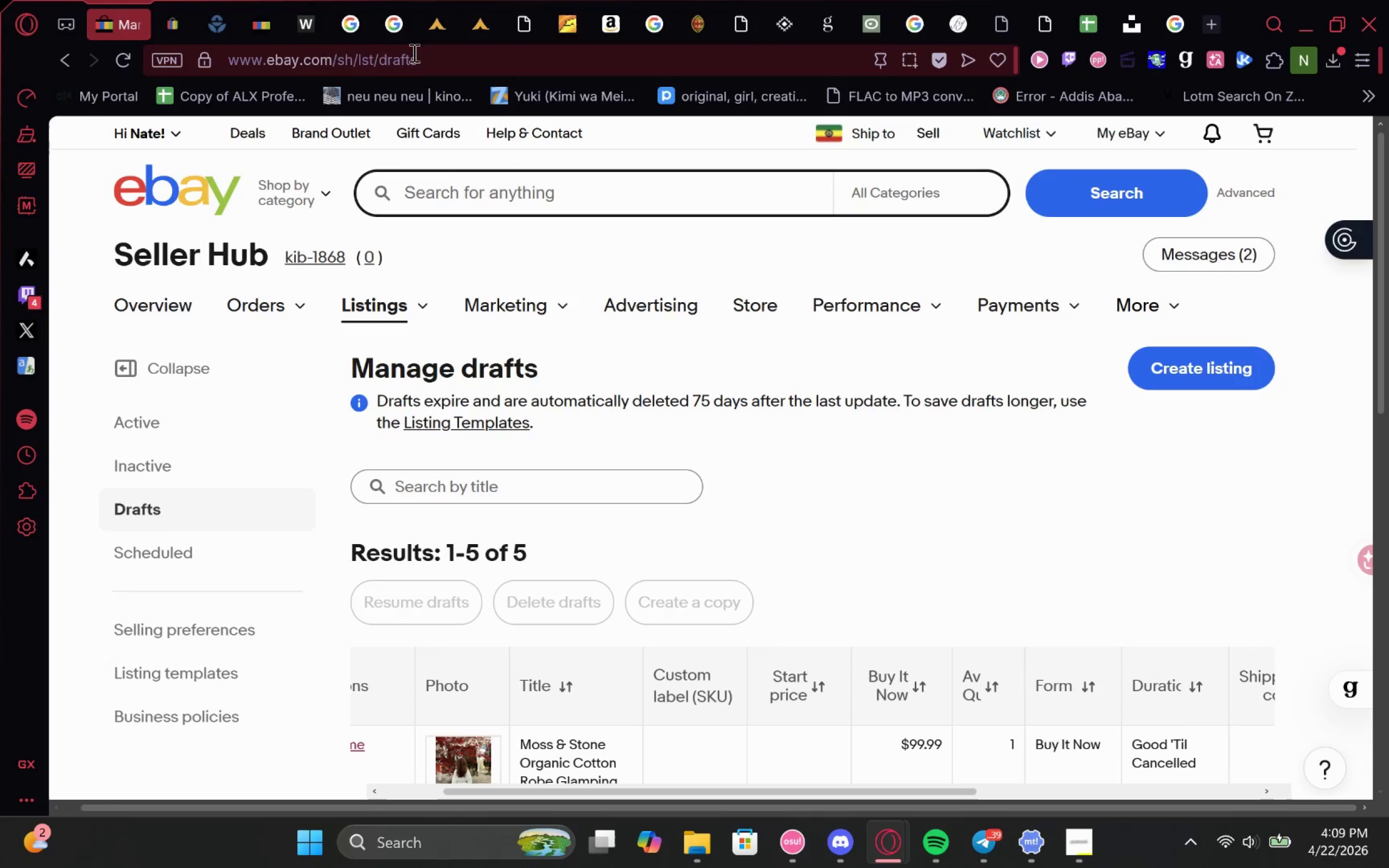 
double_click([431, 48])
 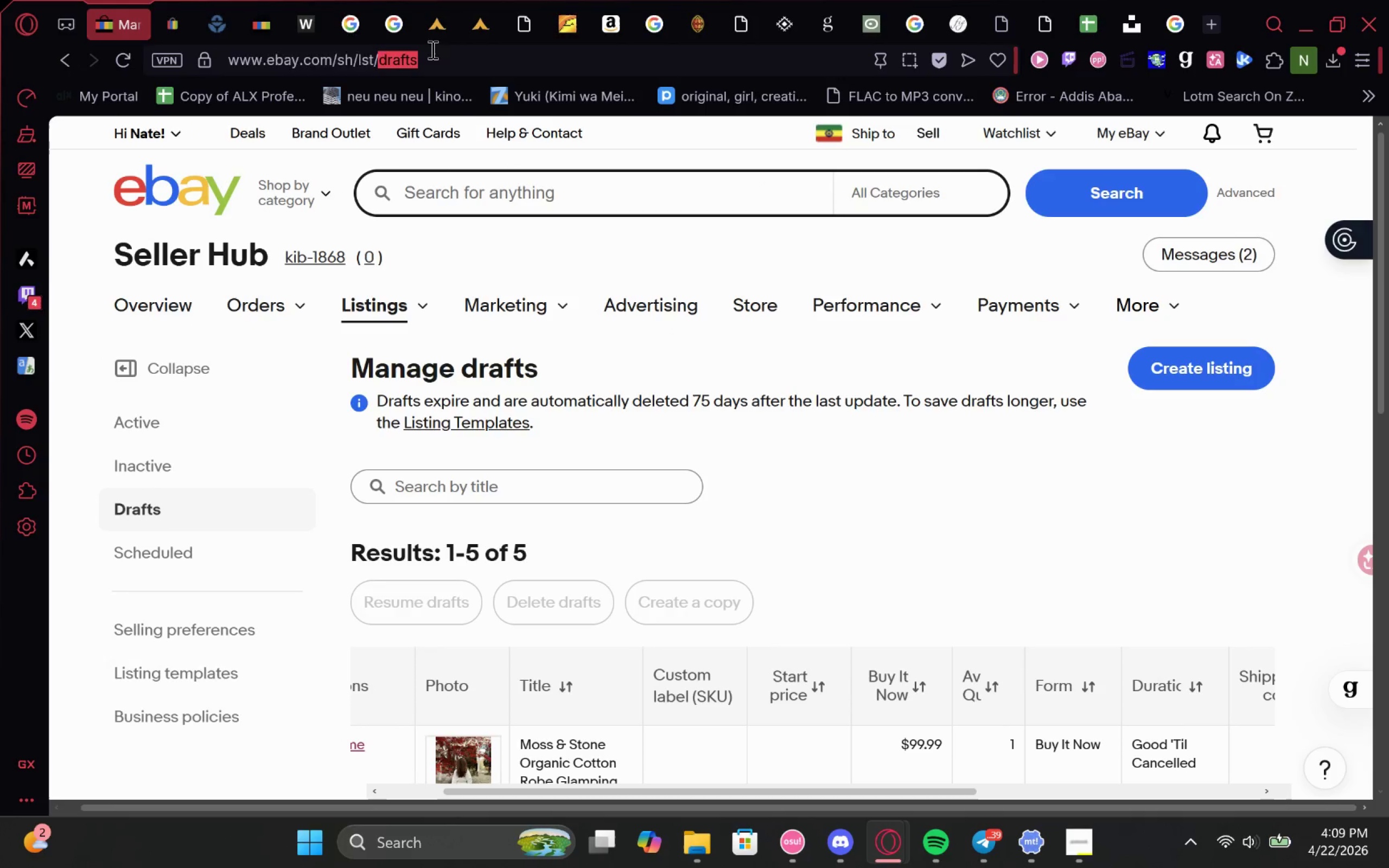 
left_click_drag(start_coordinate=[431, 50], to_coordinate=[417, 59])
 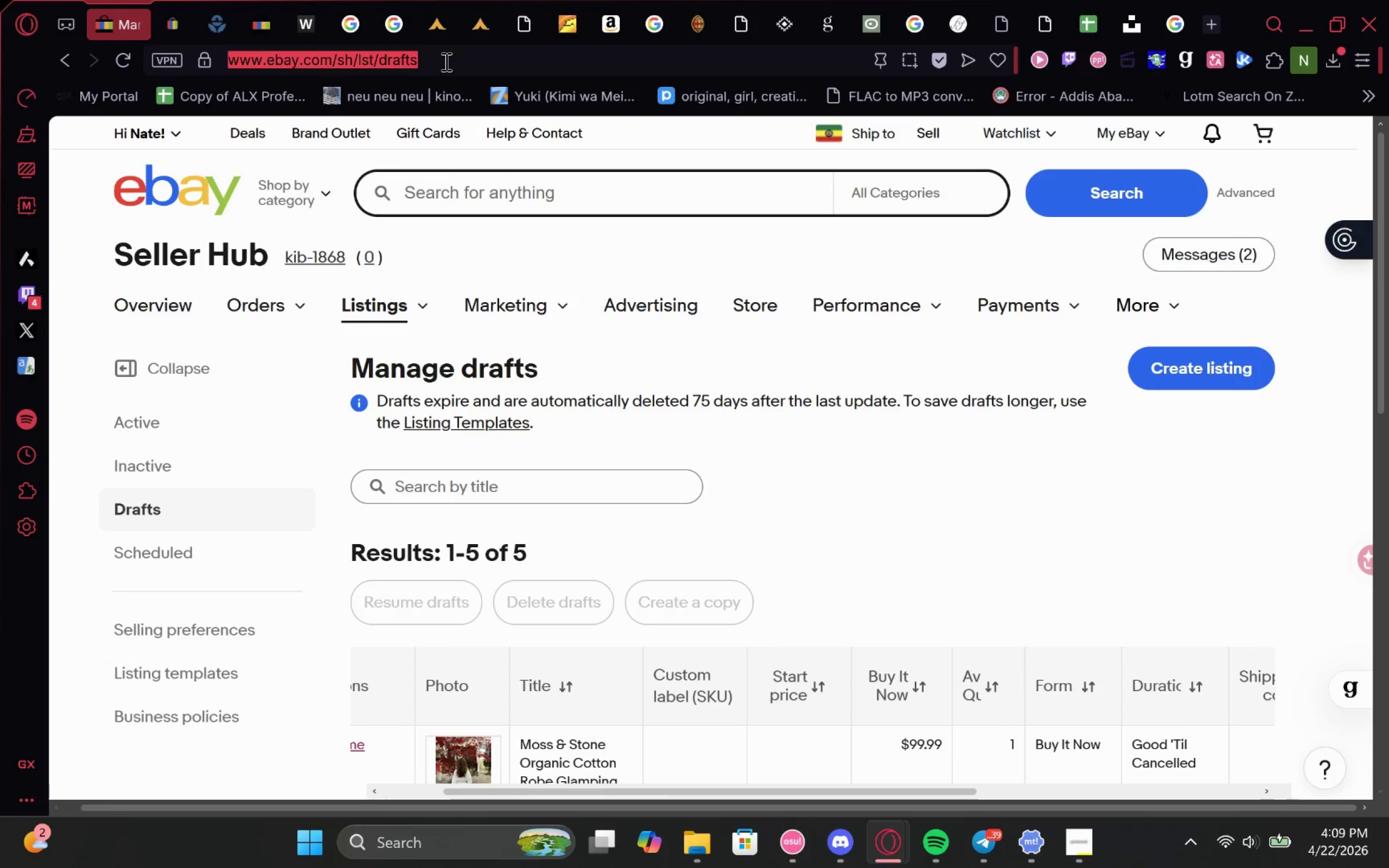 
left_click([445, 61])
 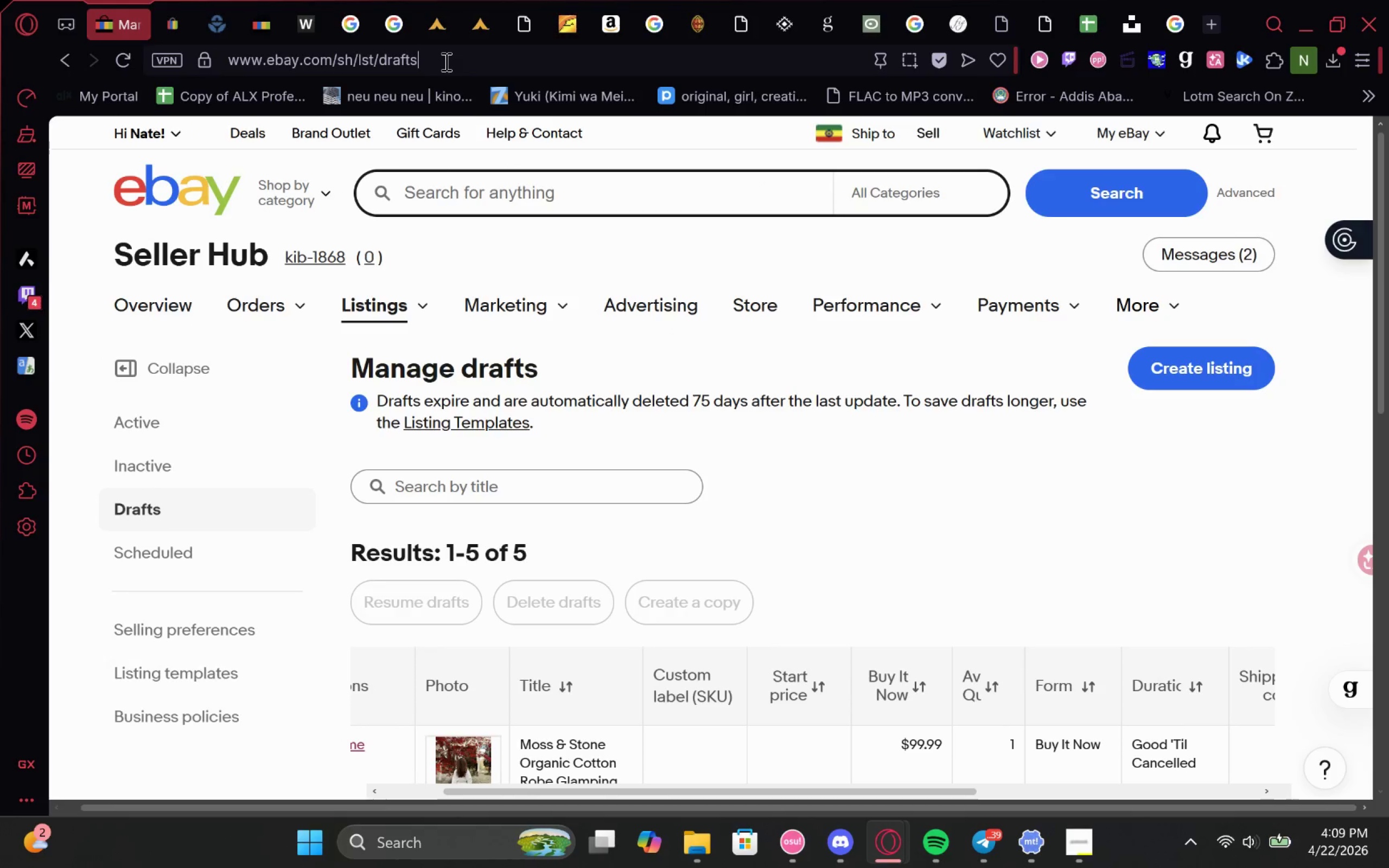 
left_click_drag(start_coordinate=[445, 61], to_coordinate=[358, 62])
 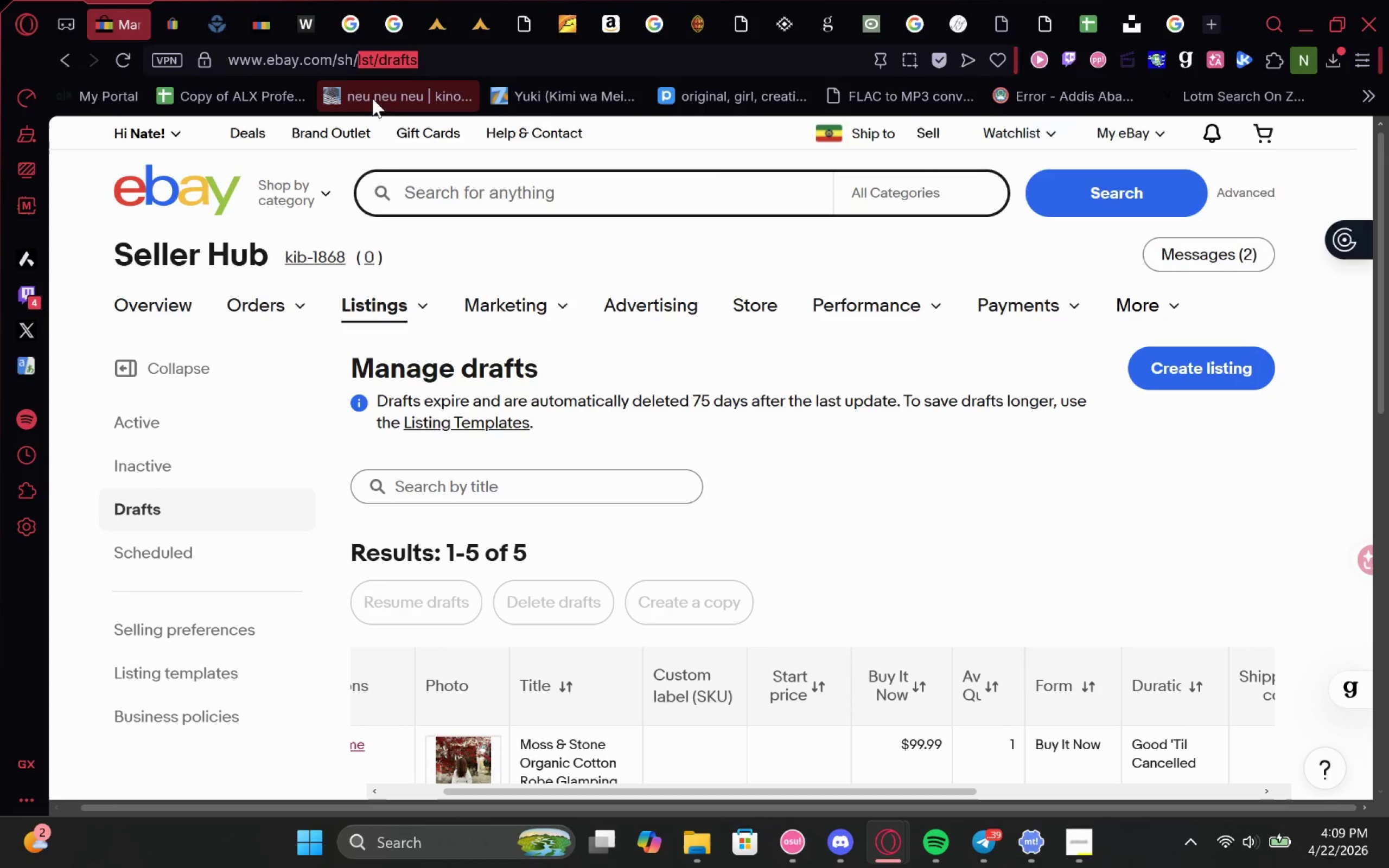 
key(Backspace)
 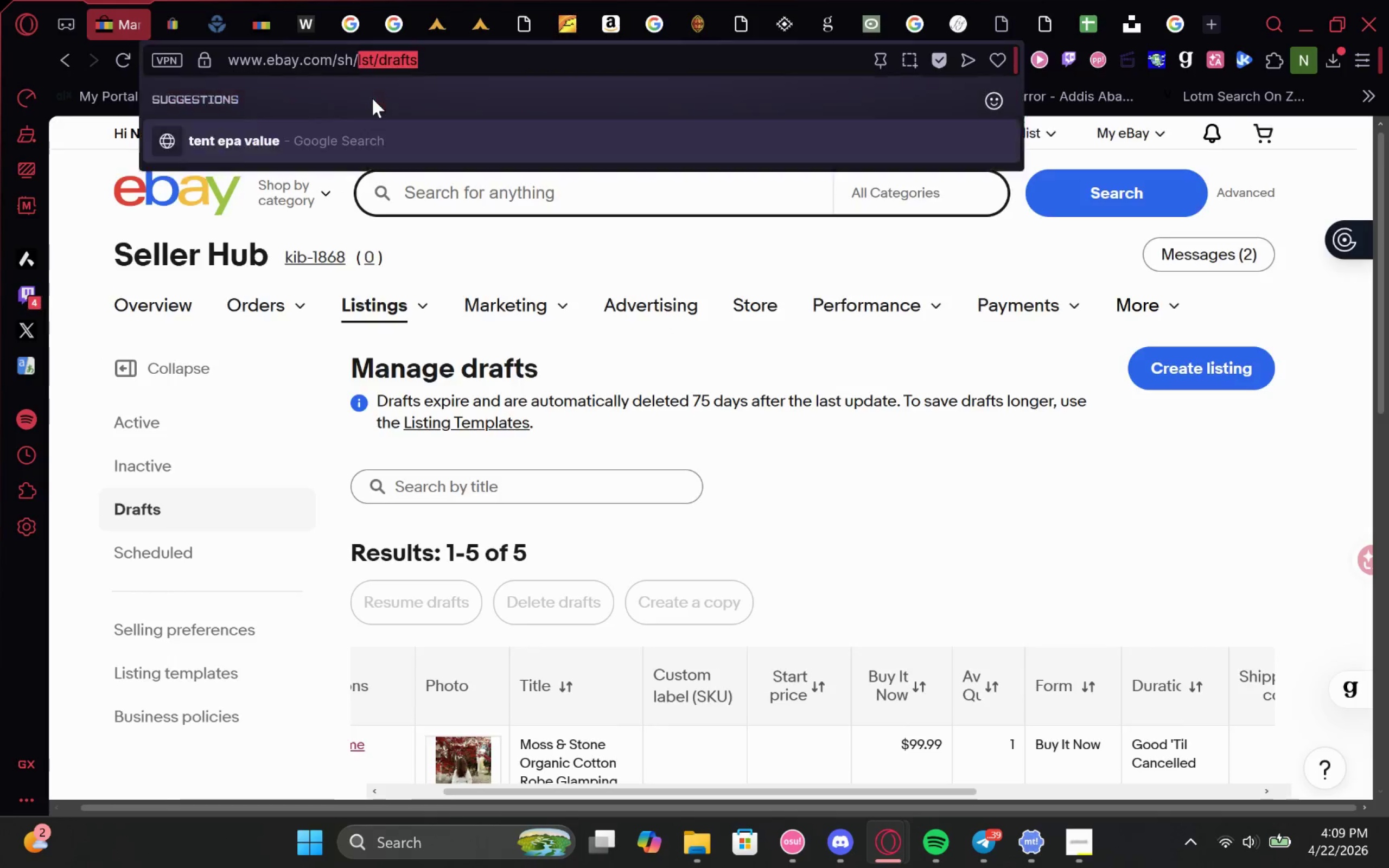 
key(Backspace)
 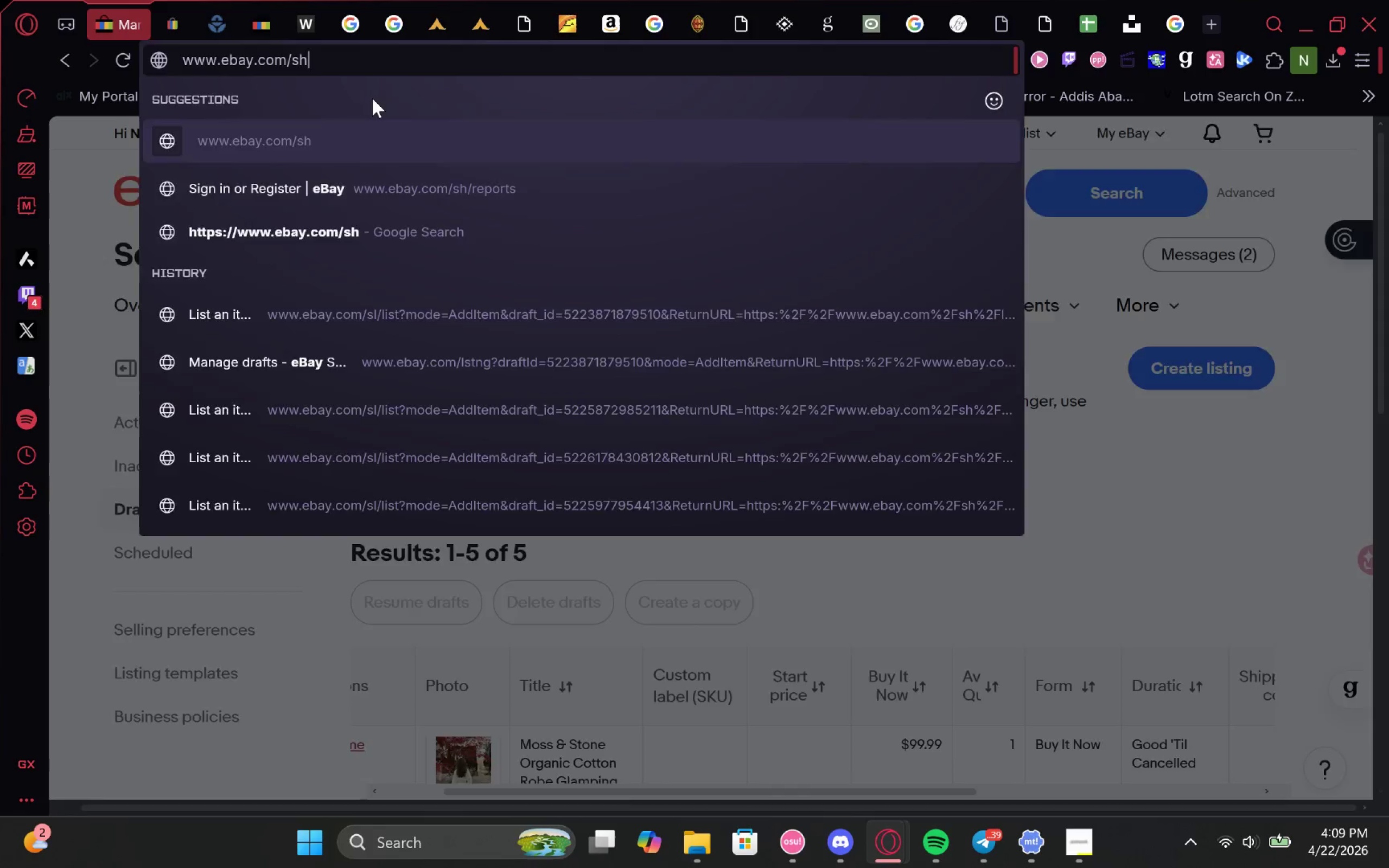 
key(Enter)
 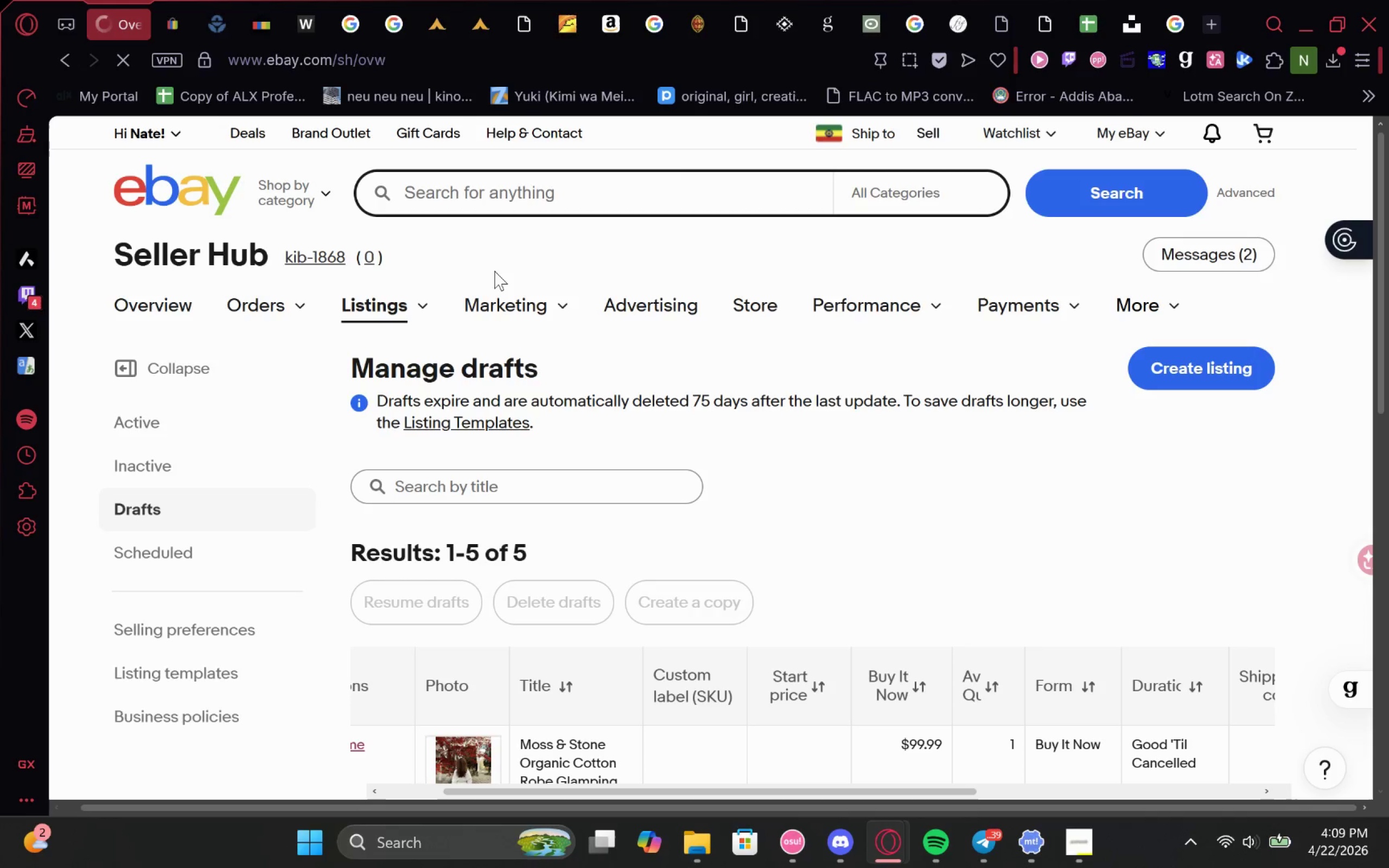 
mouse_move([651, 398])
 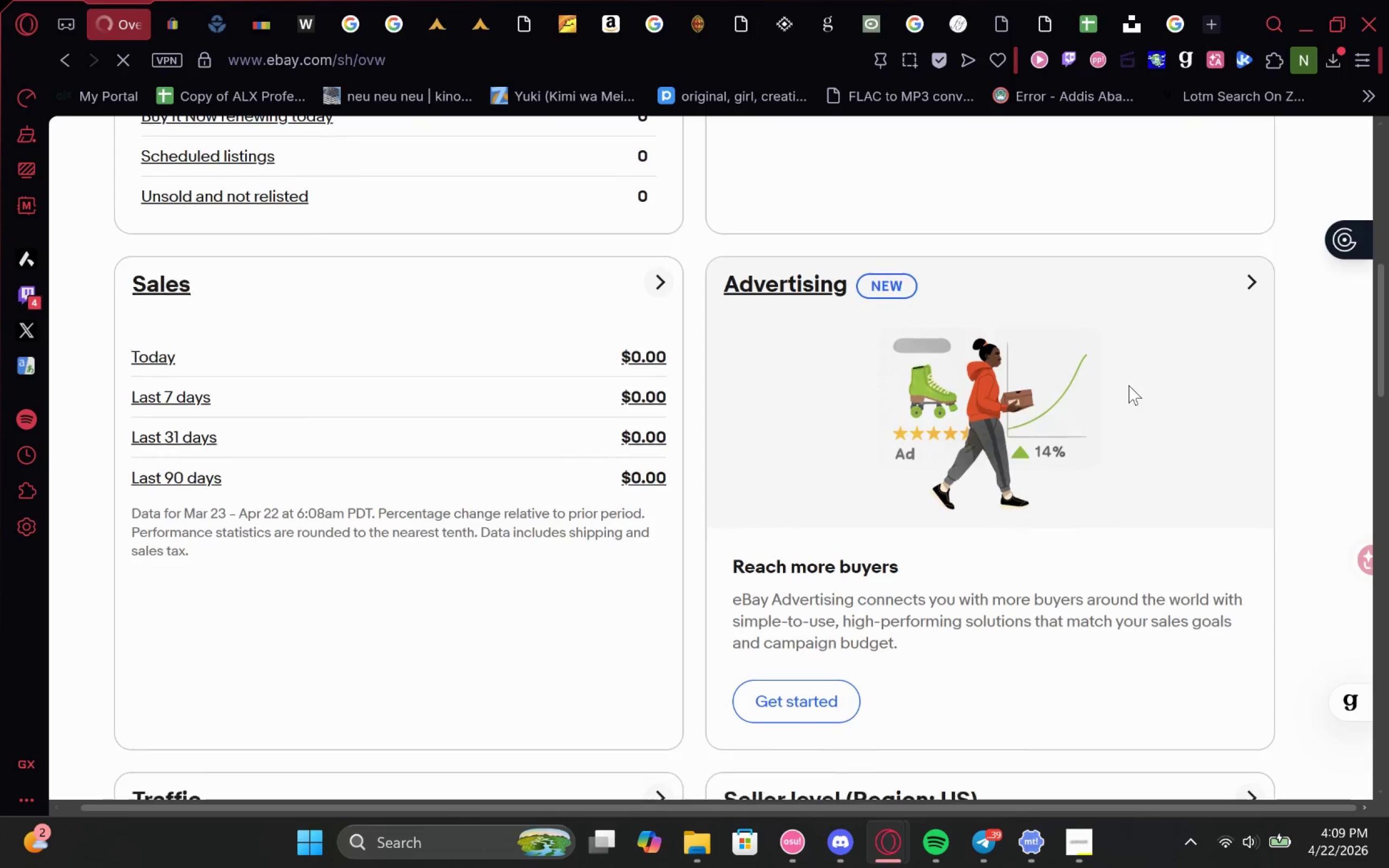 